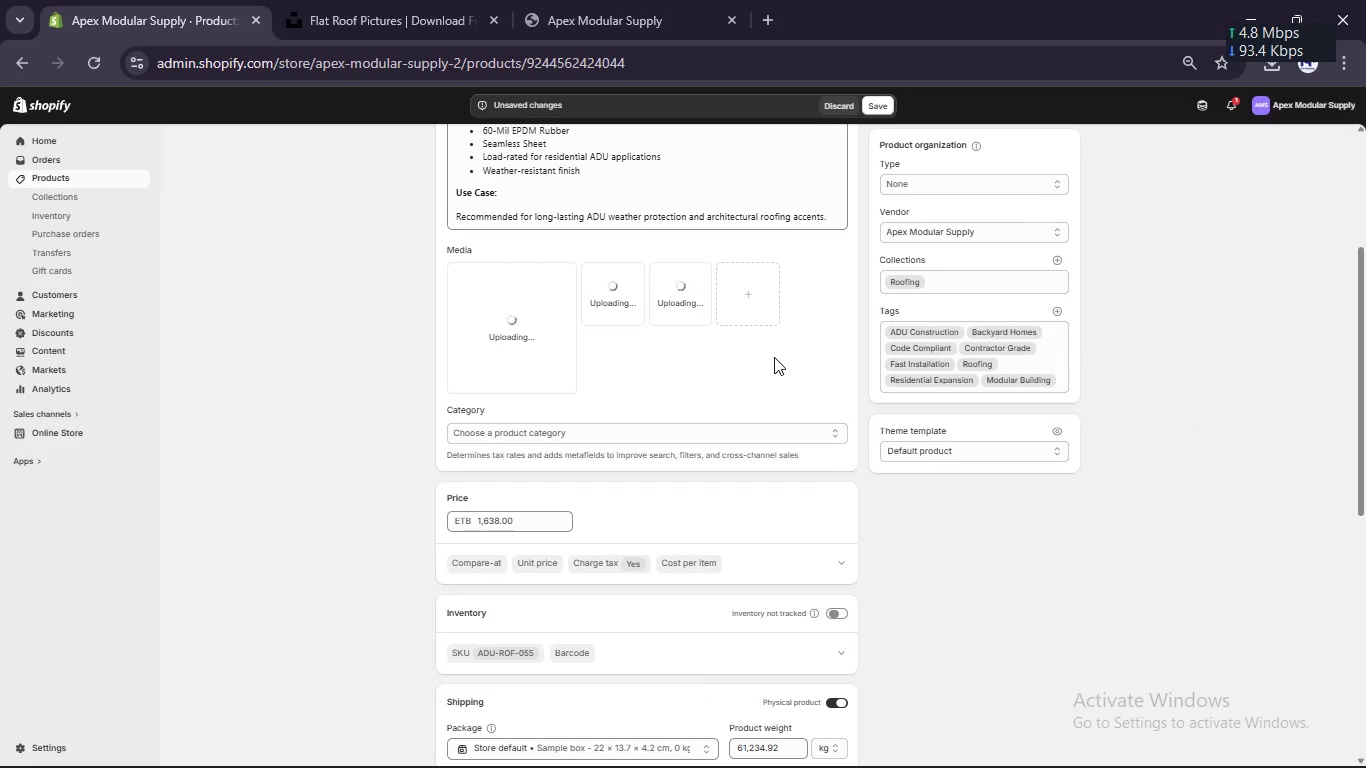 
scroll: coordinate [774, 357], scroll_direction: up, amount: 8.0
 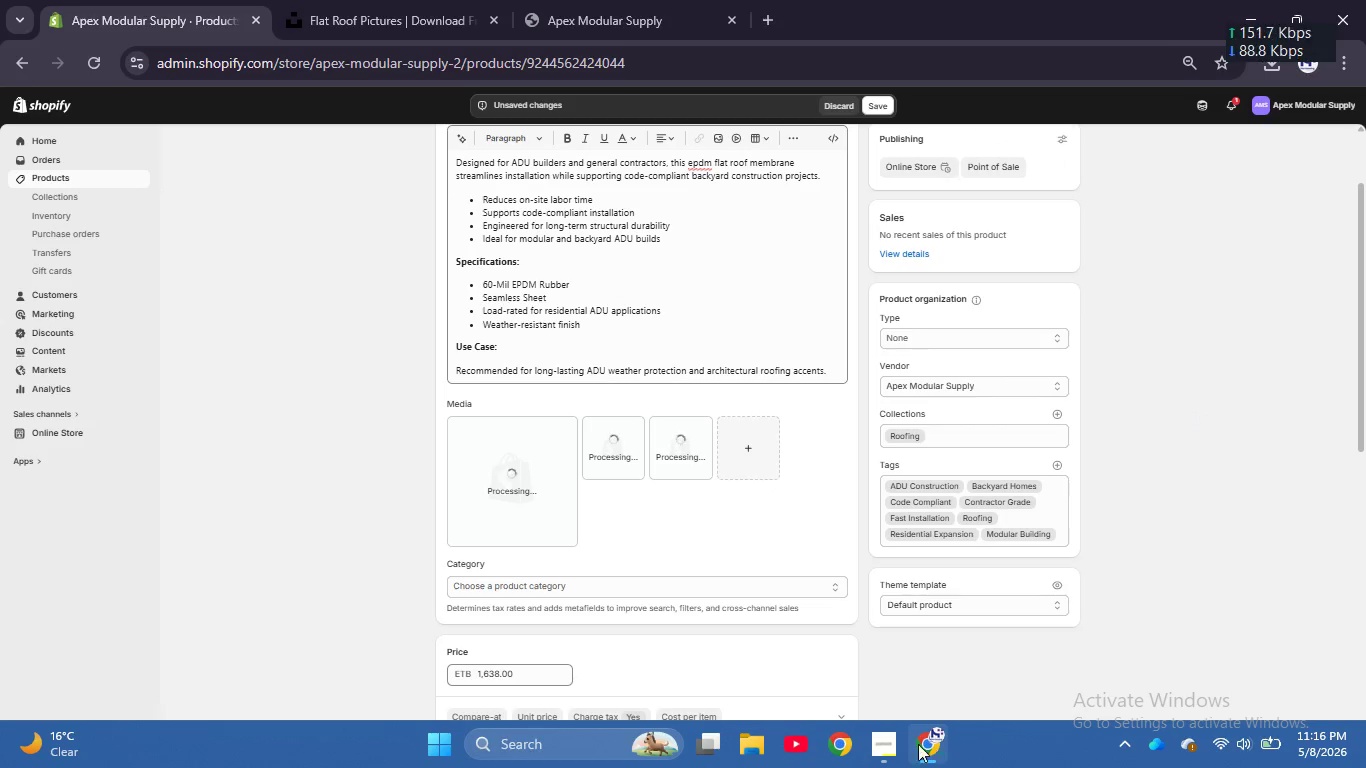 
left_click([889, 738])